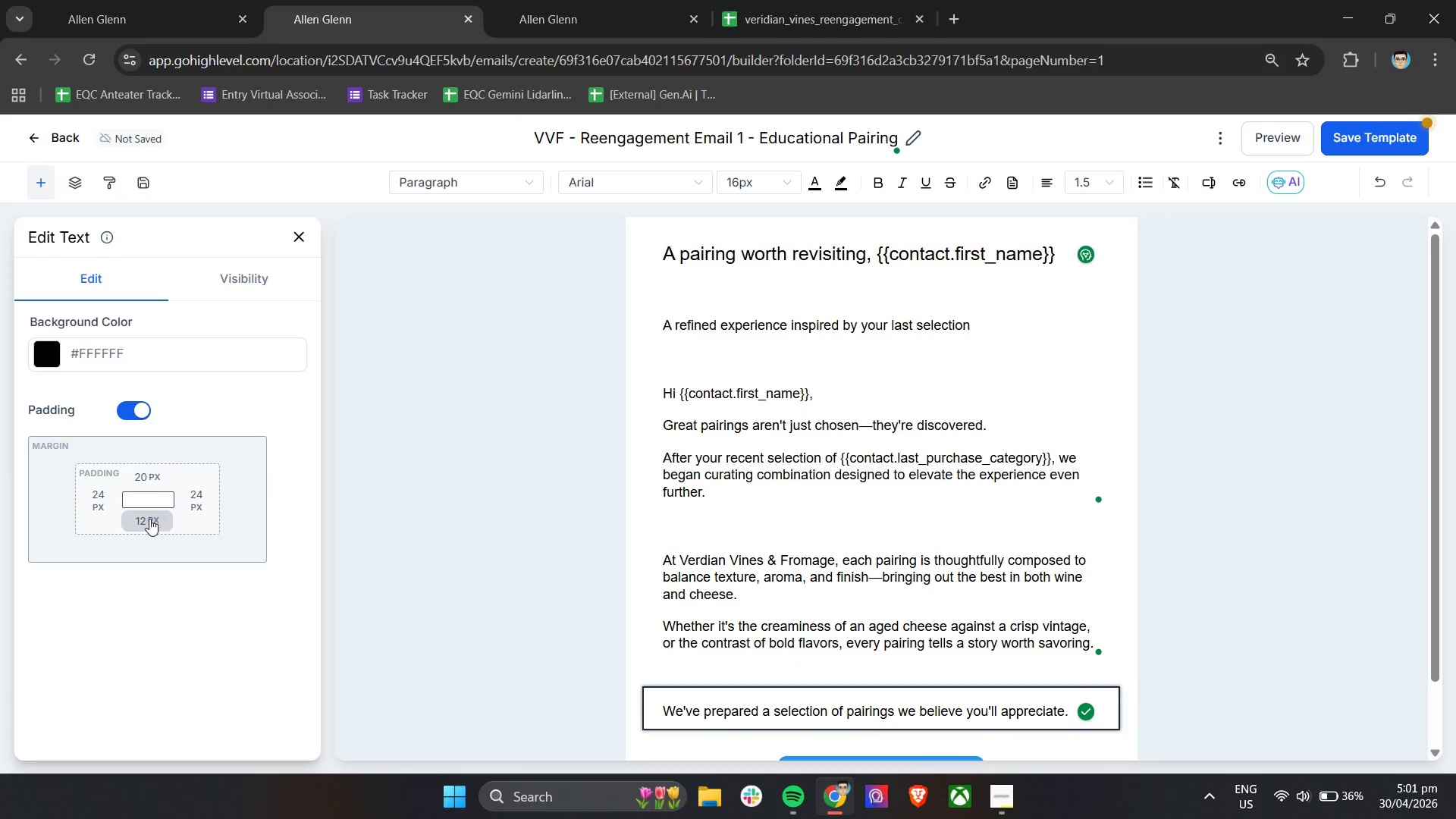 
left_click([144, 519])
 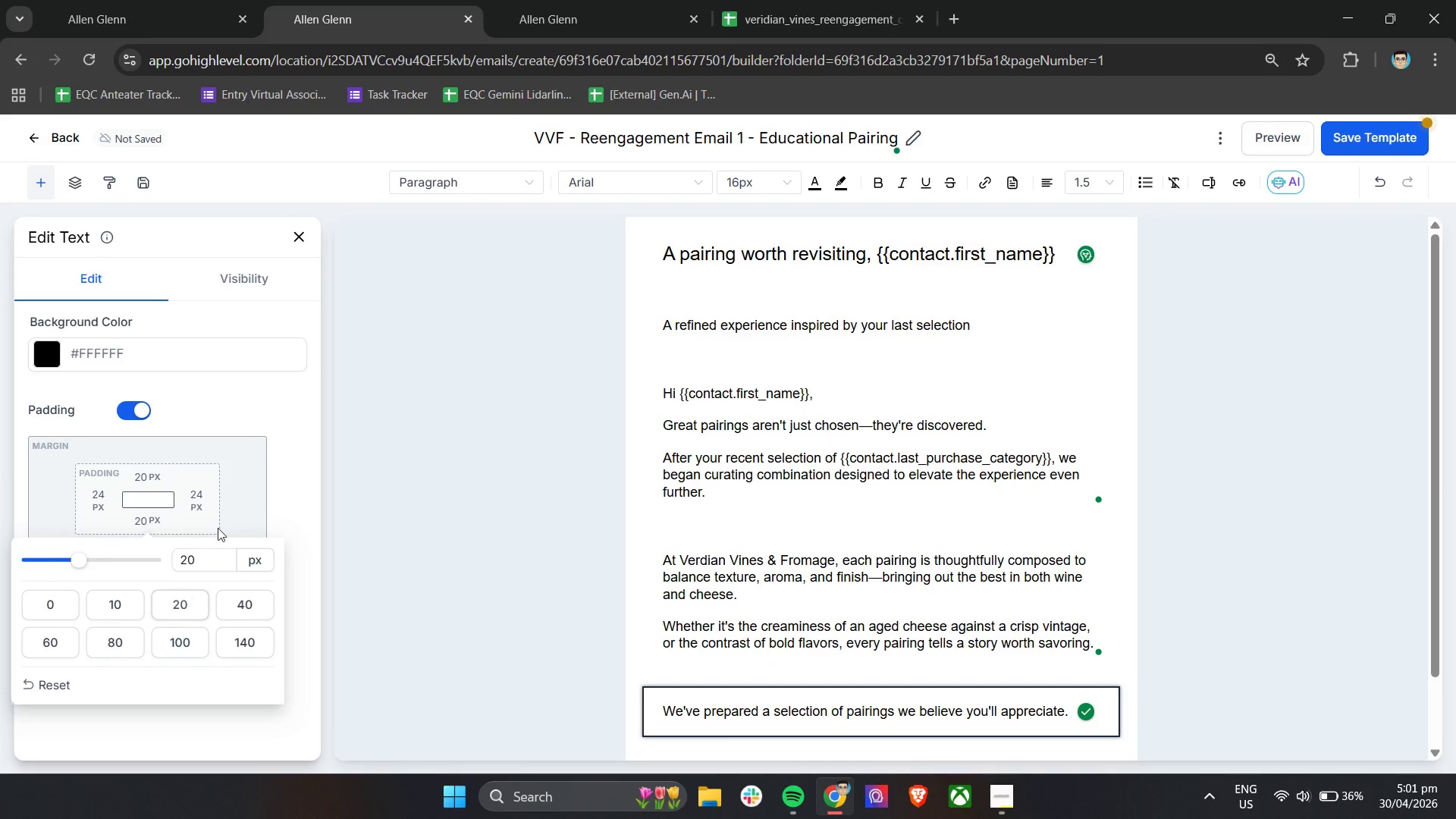 
left_click([260, 497])
 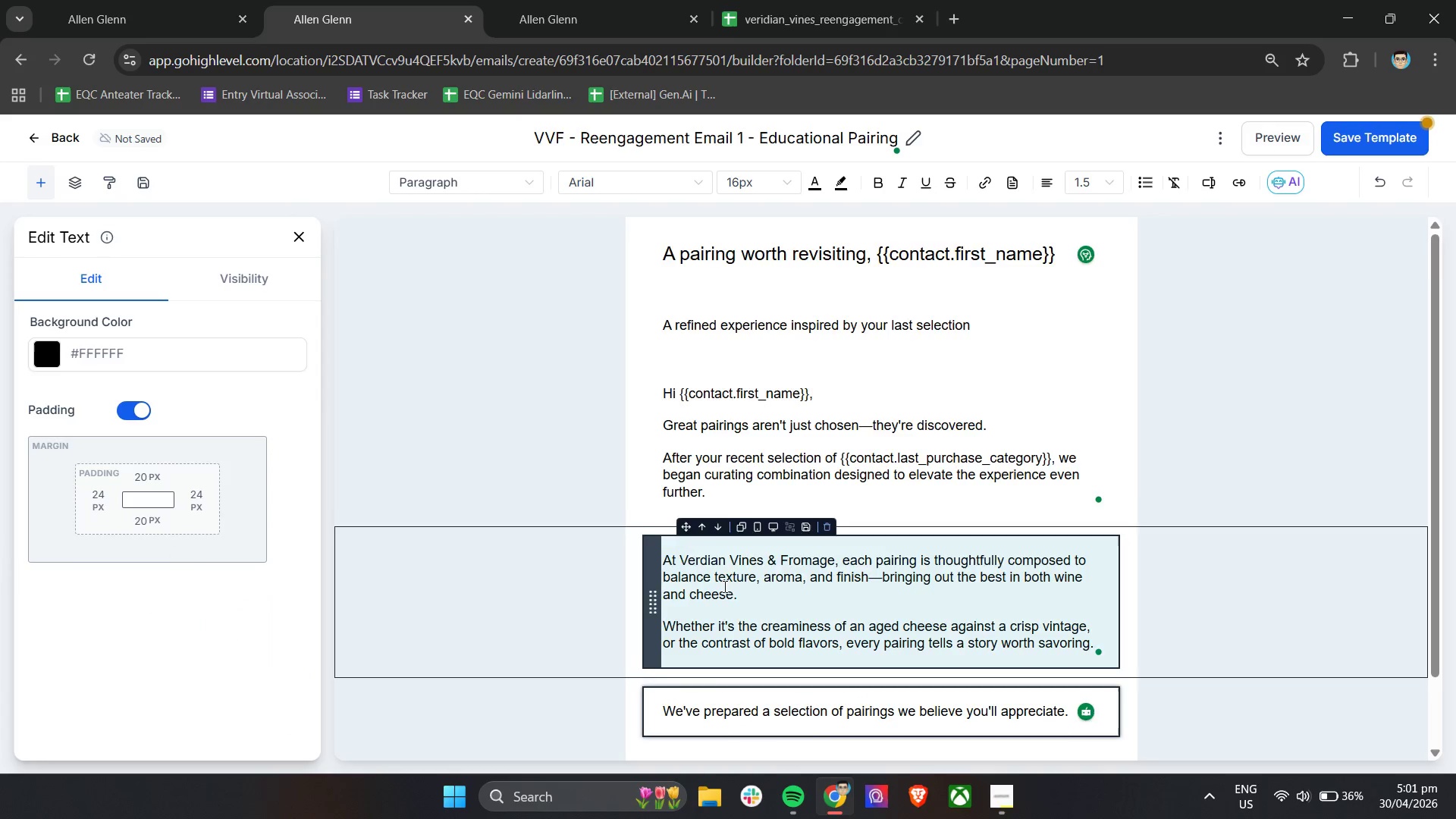 
scroll: coordinate [726, 586], scroll_direction: down, amount: 3.0
 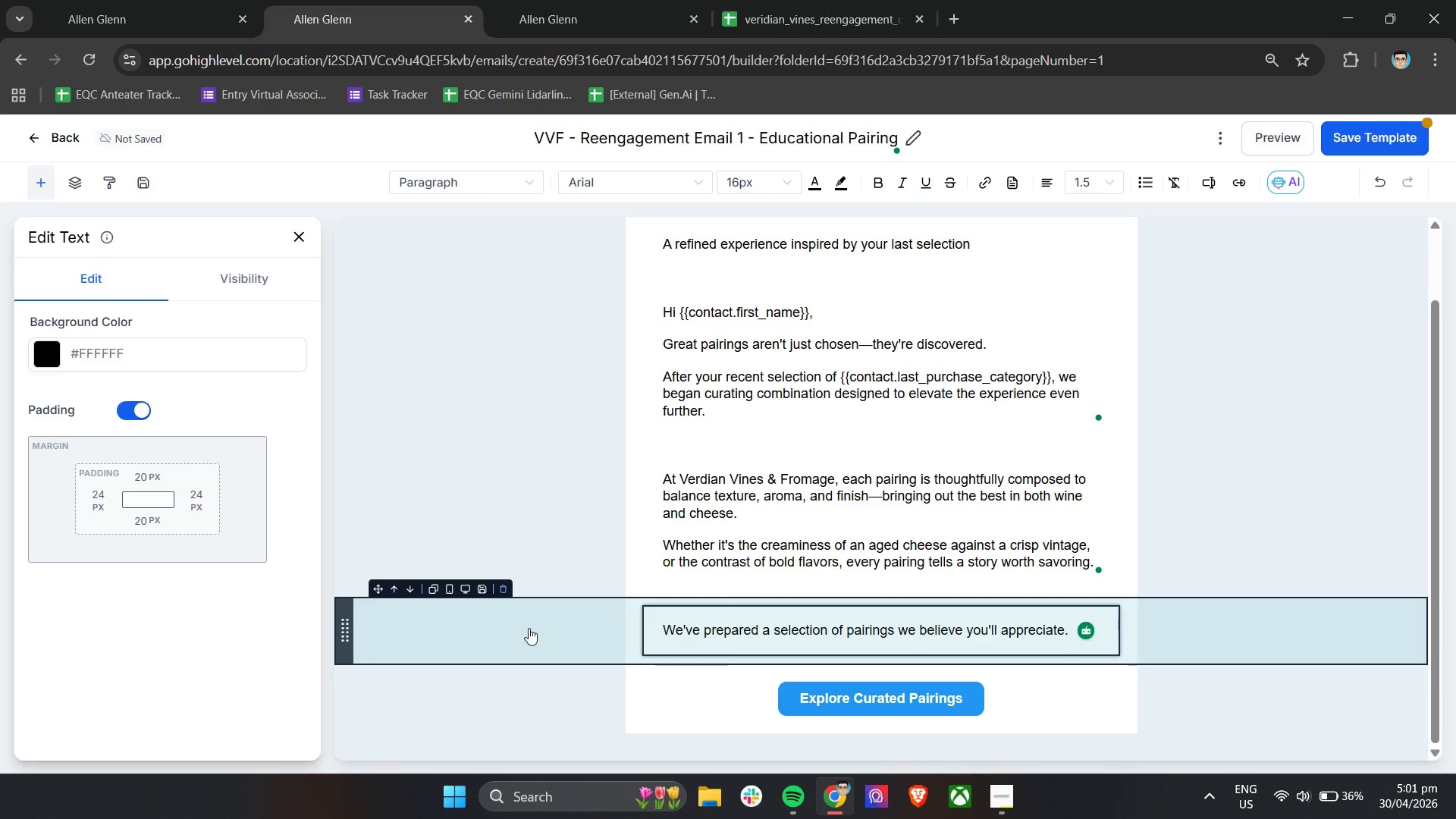 
left_click([667, 636])
 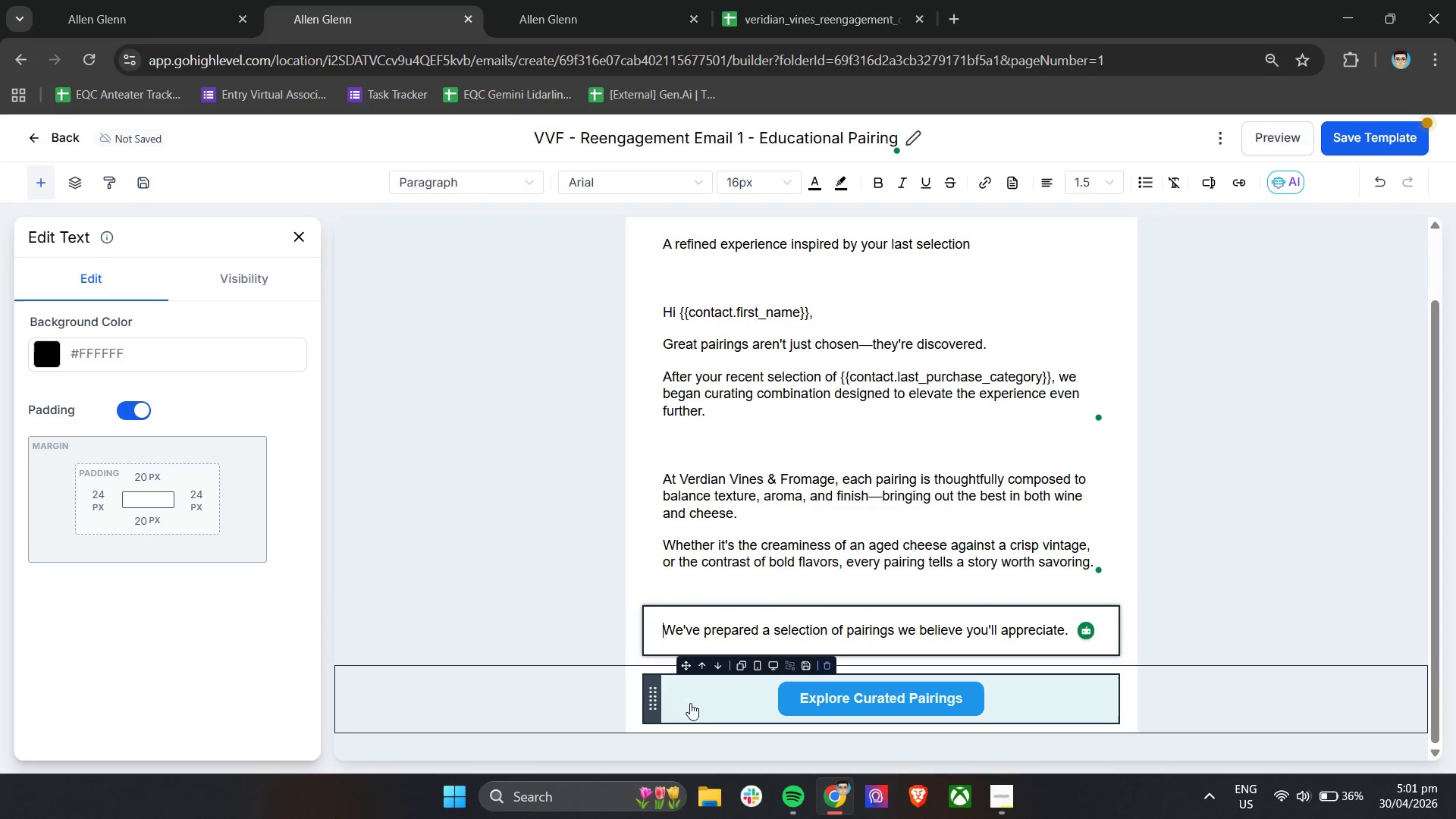 
left_click([696, 703])
 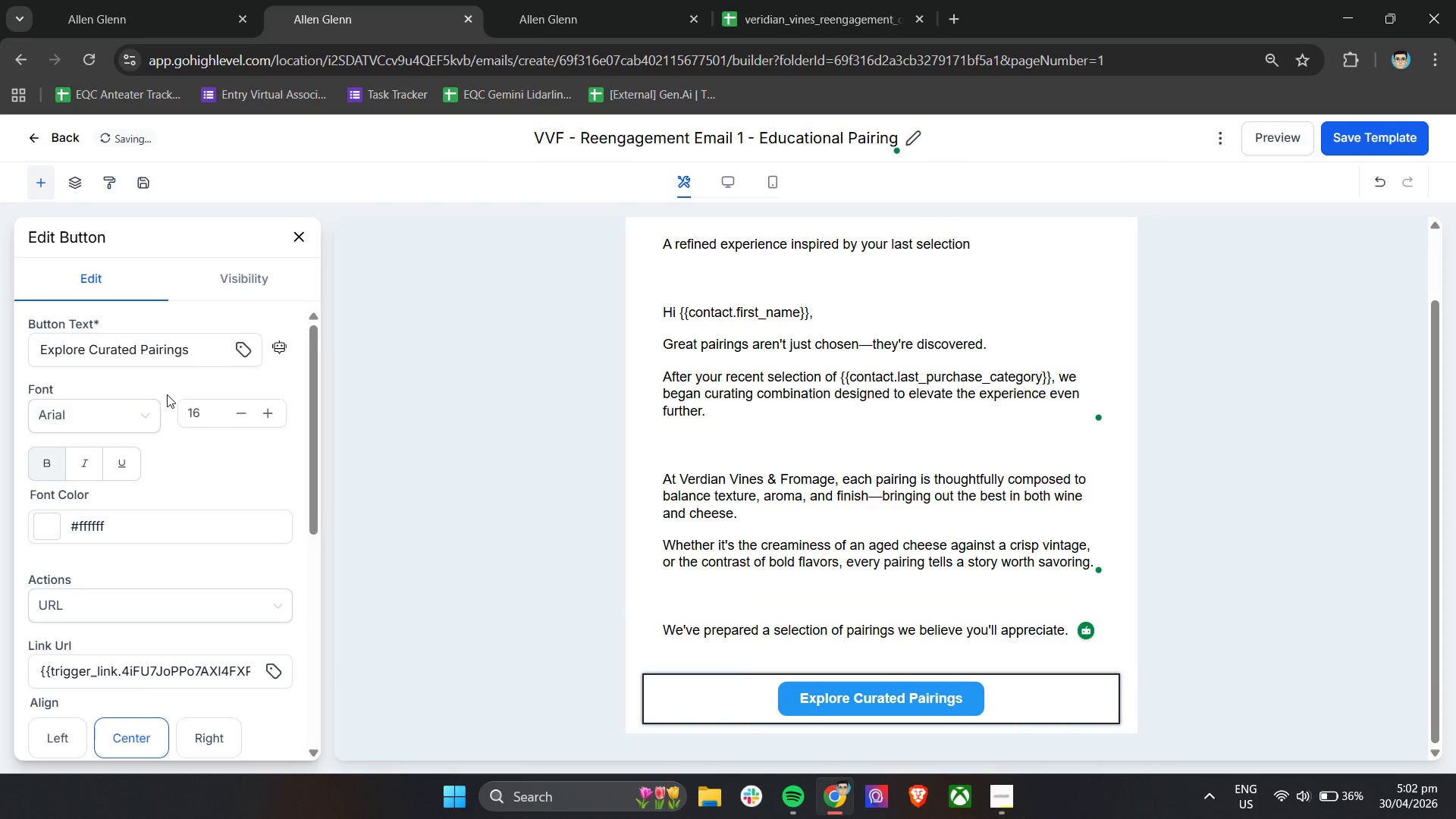 
scroll: coordinate [192, 428], scroll_direction: down, amount: 8.0
 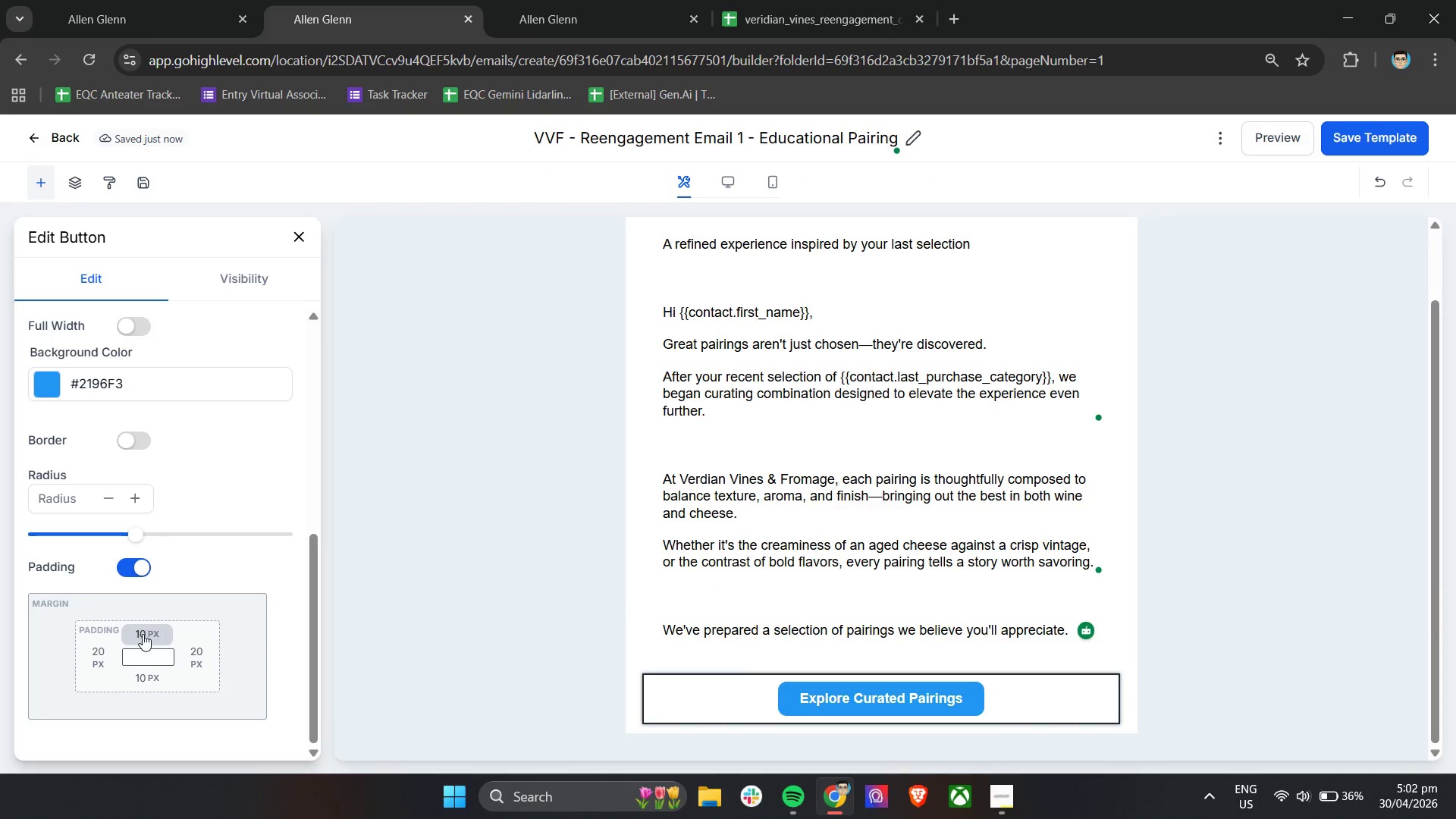 
left_click([146, 639])
 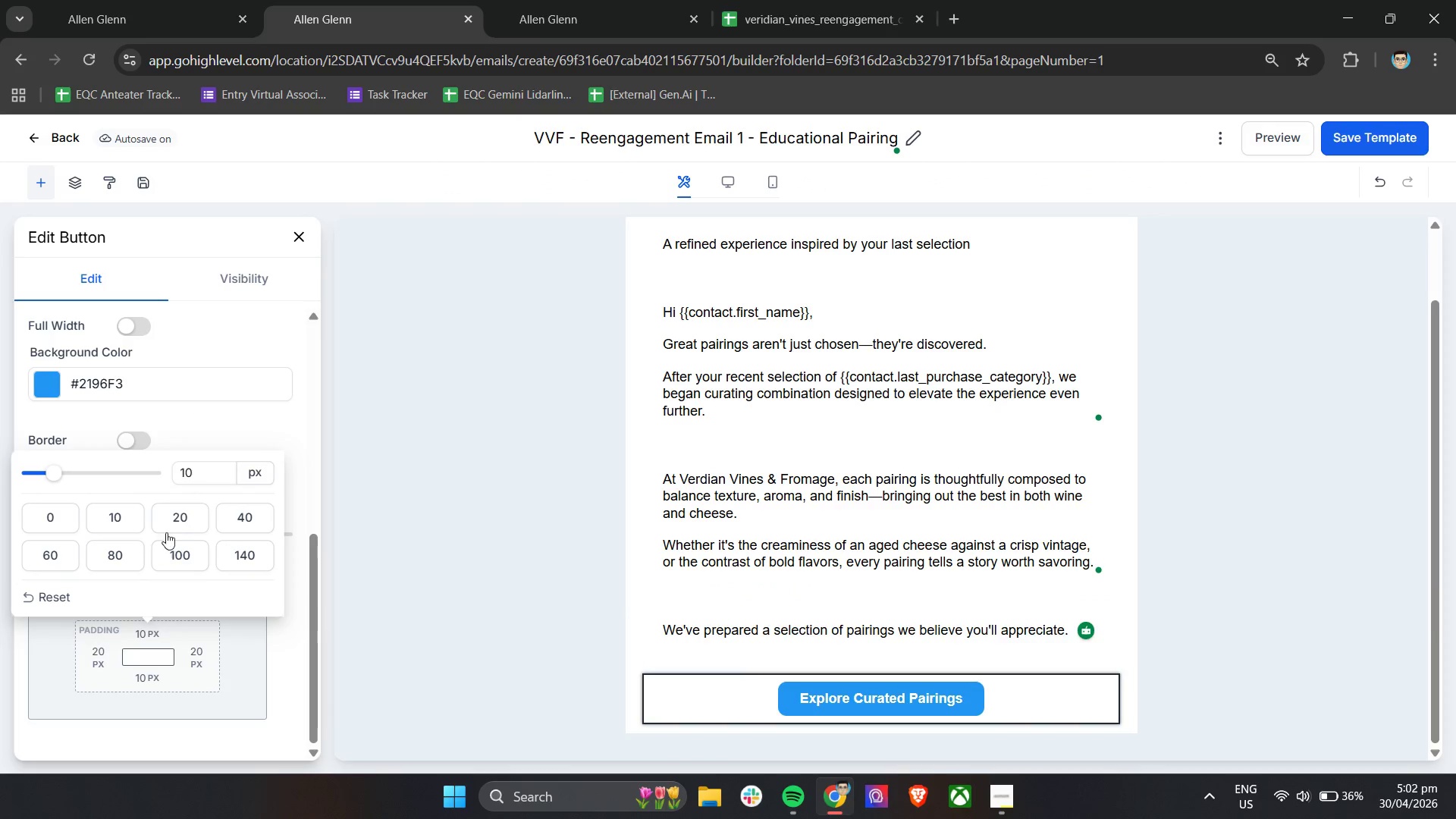 
double_click([173, 521])
 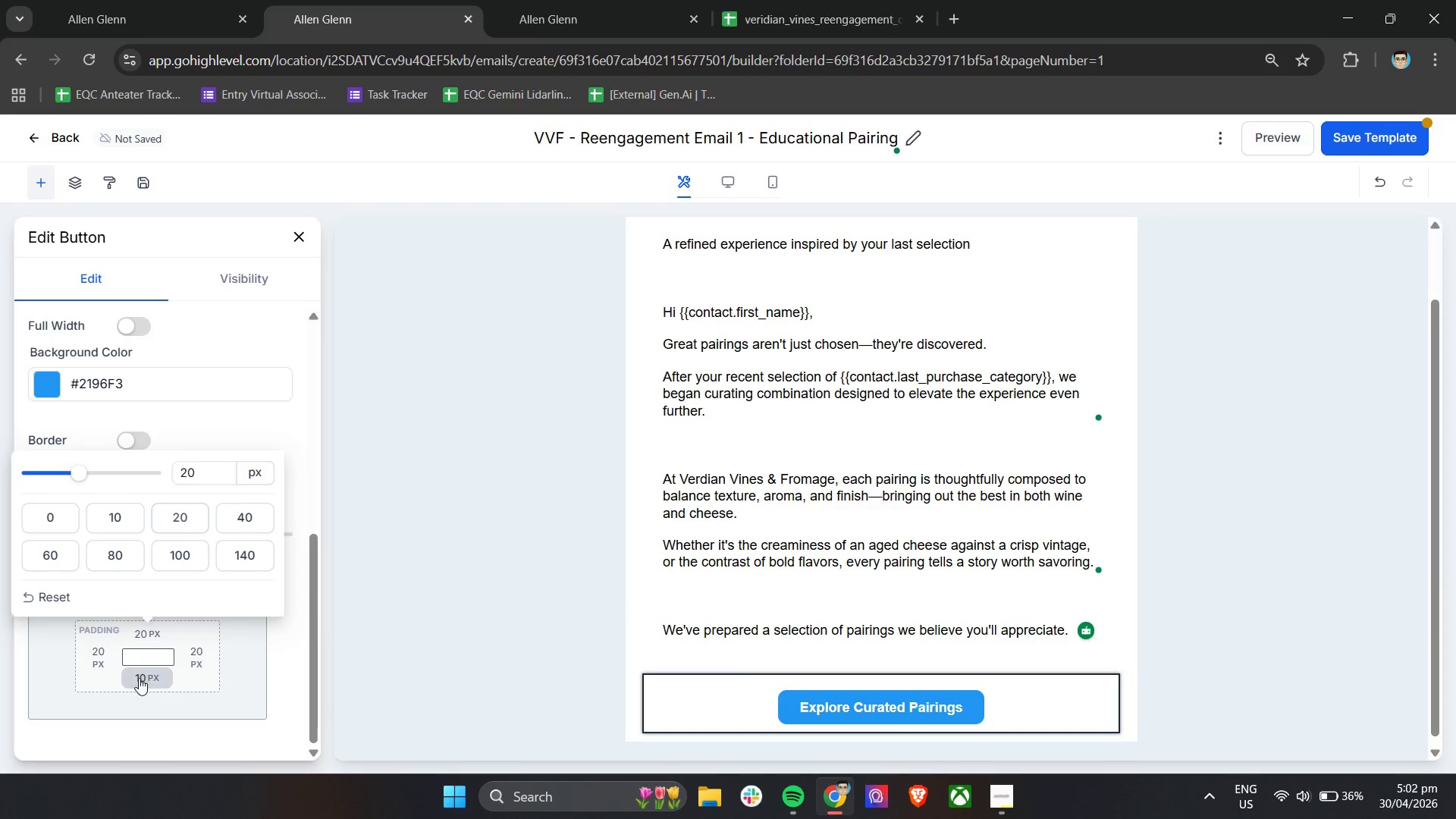 
double_click([140, 676])
 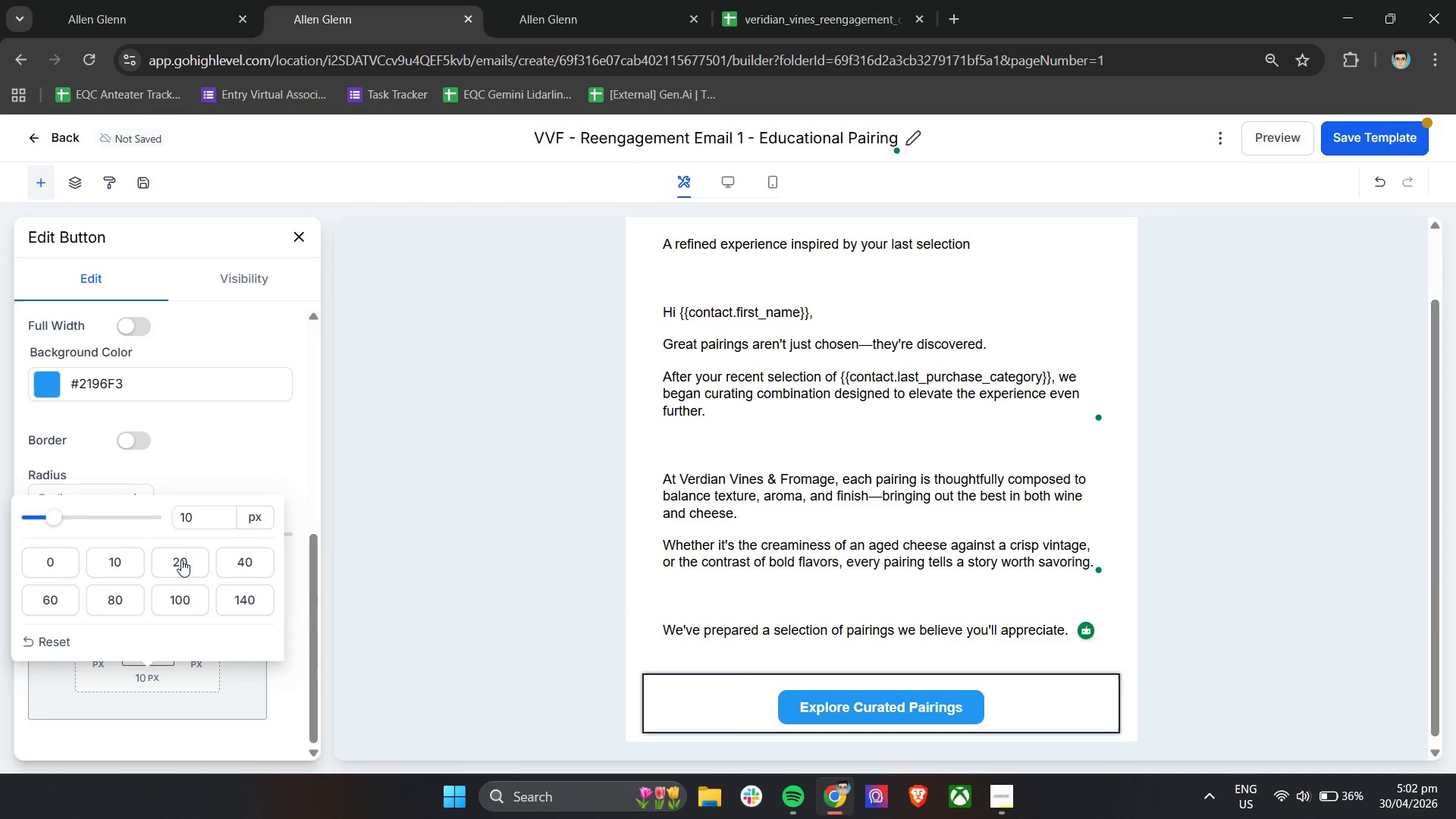 
left_click([181, 559])
 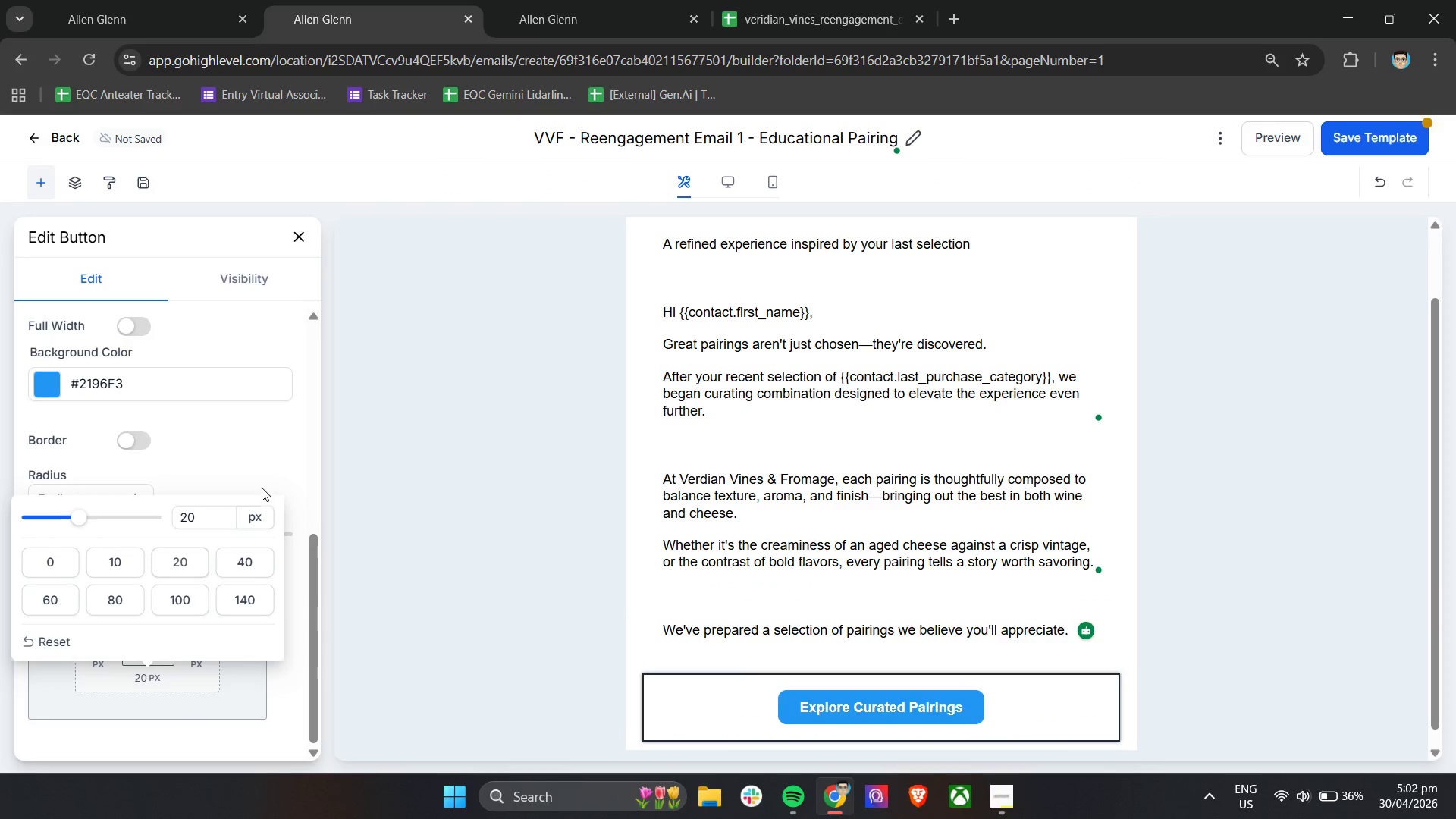 
left_click([267, 472])
 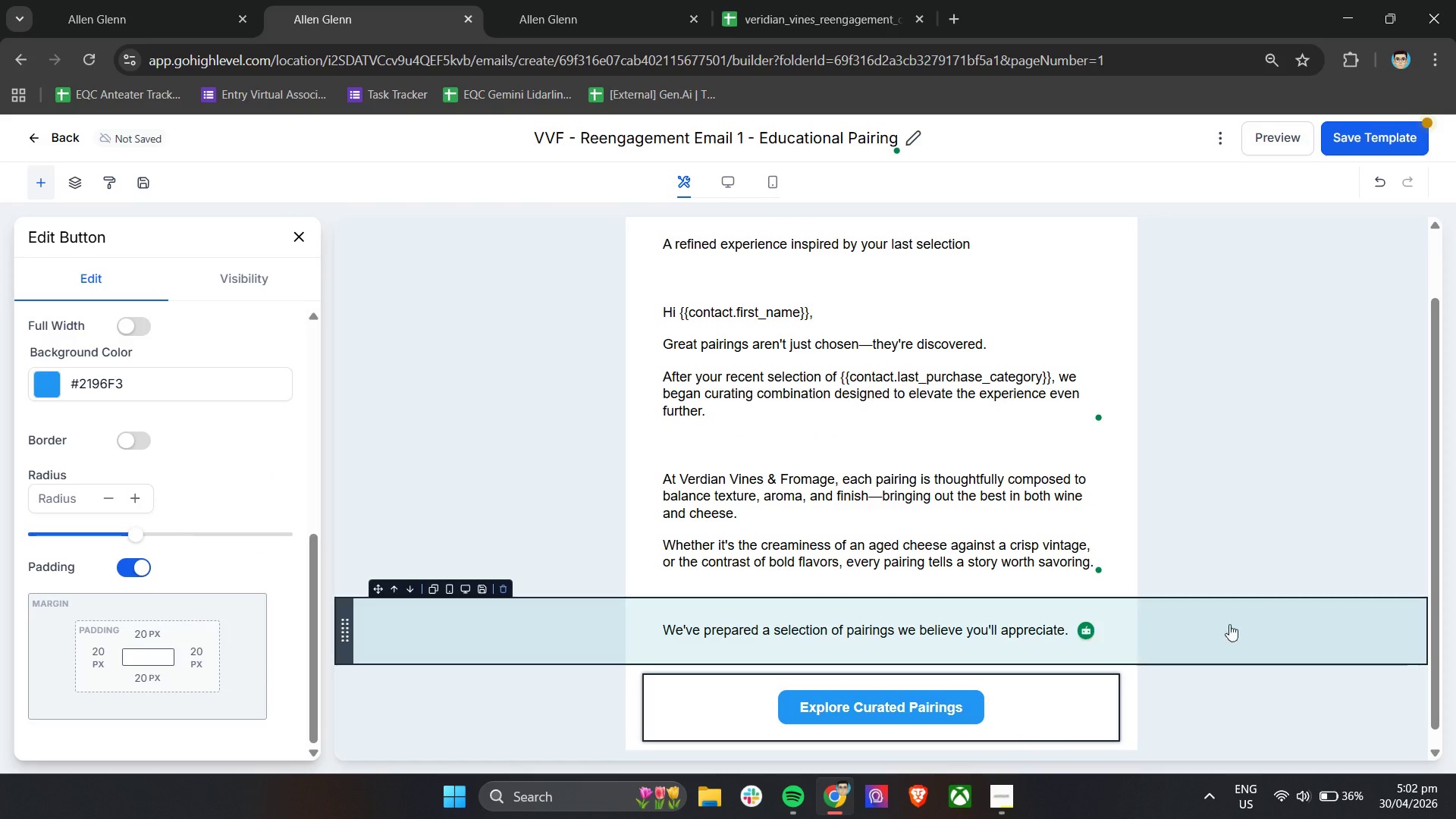 
scroll: coordinate [1424, 738], scroll_direction: down, amount: 5.0
 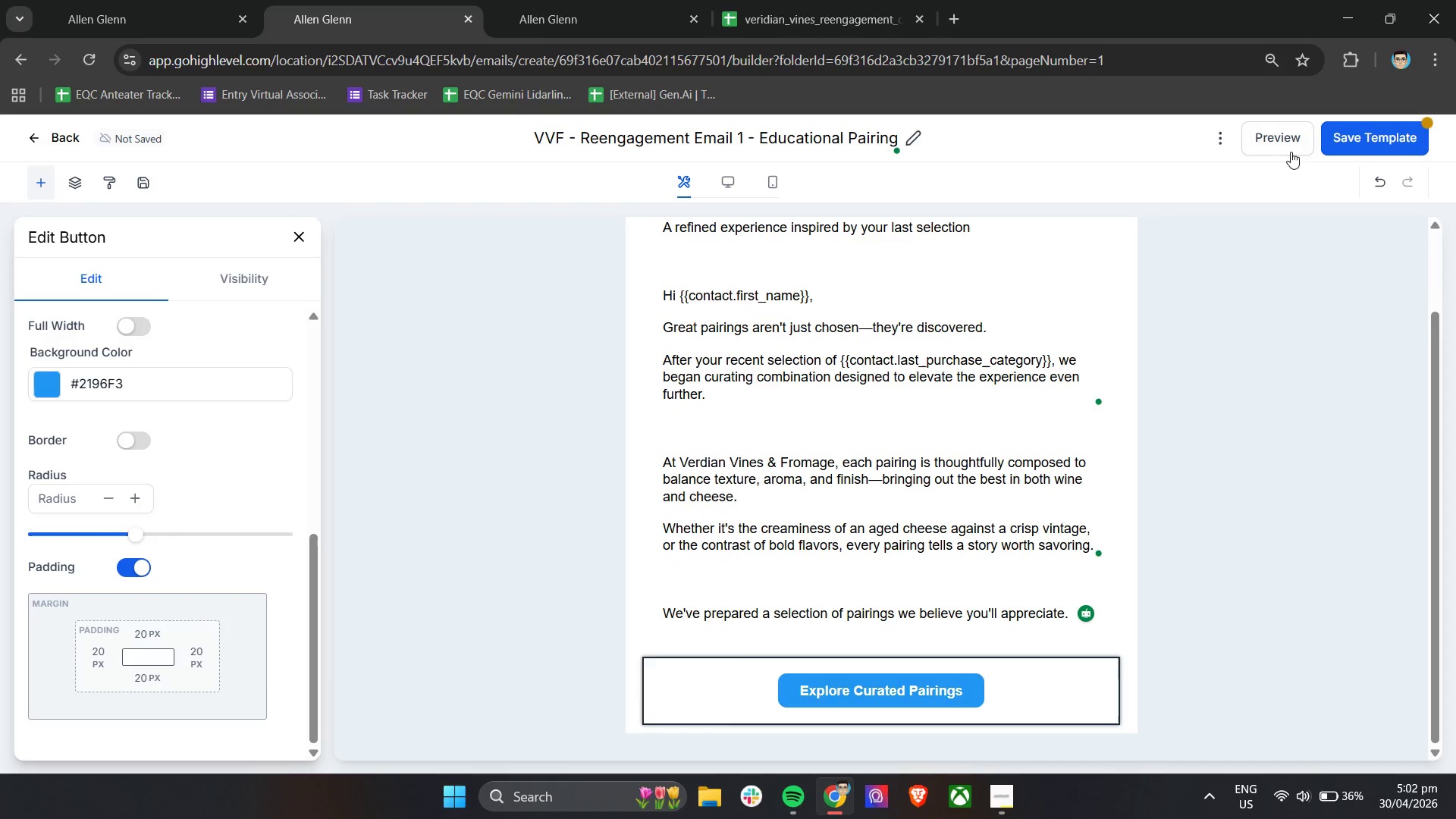 
left_click([1282, 140])
 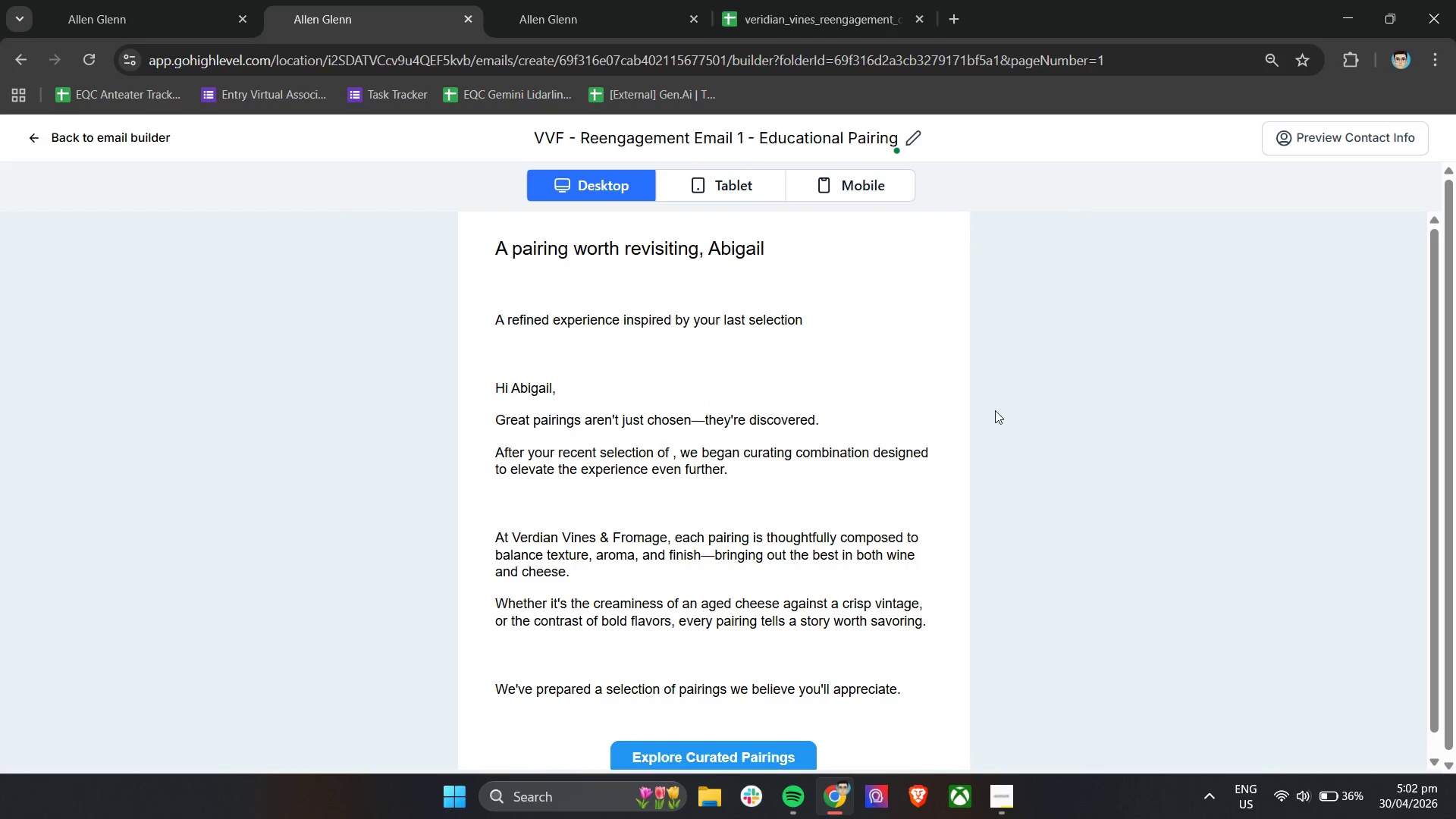 
scroll: coordinate [853, 464], scroll_direction: down, amount: 9.0
 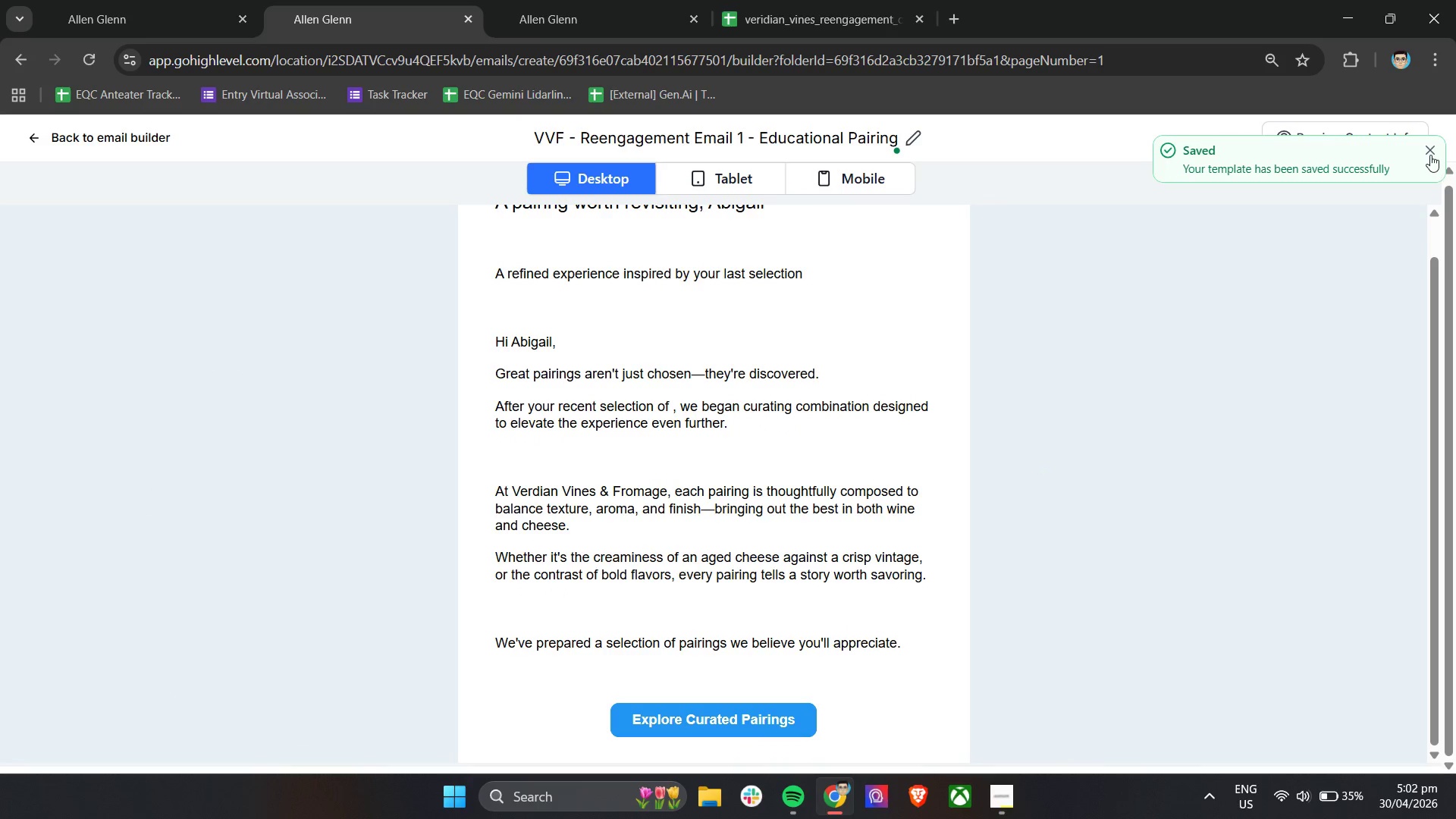 
double_click([1430, 155])
 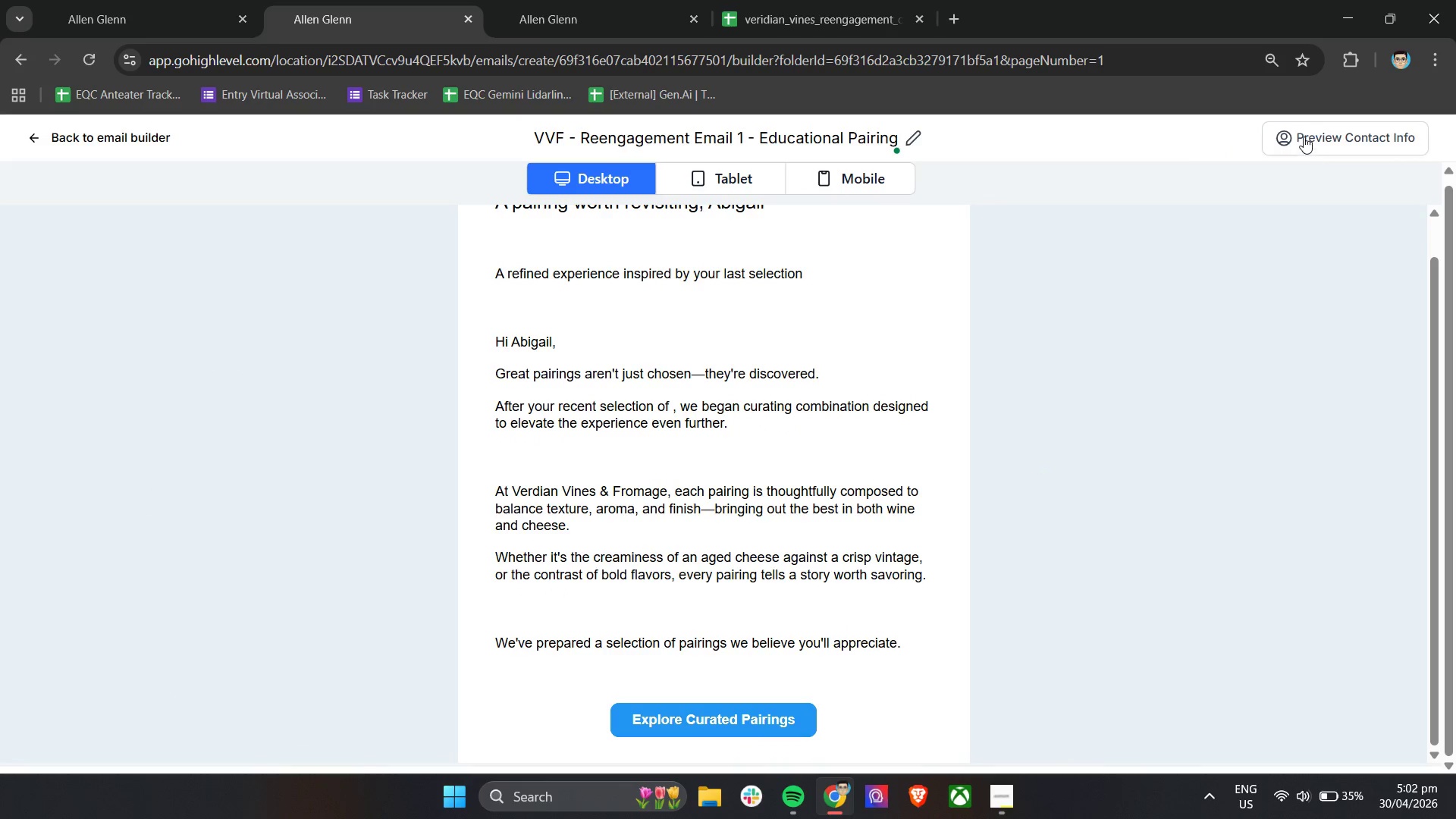 
left_click([1304, 136])
 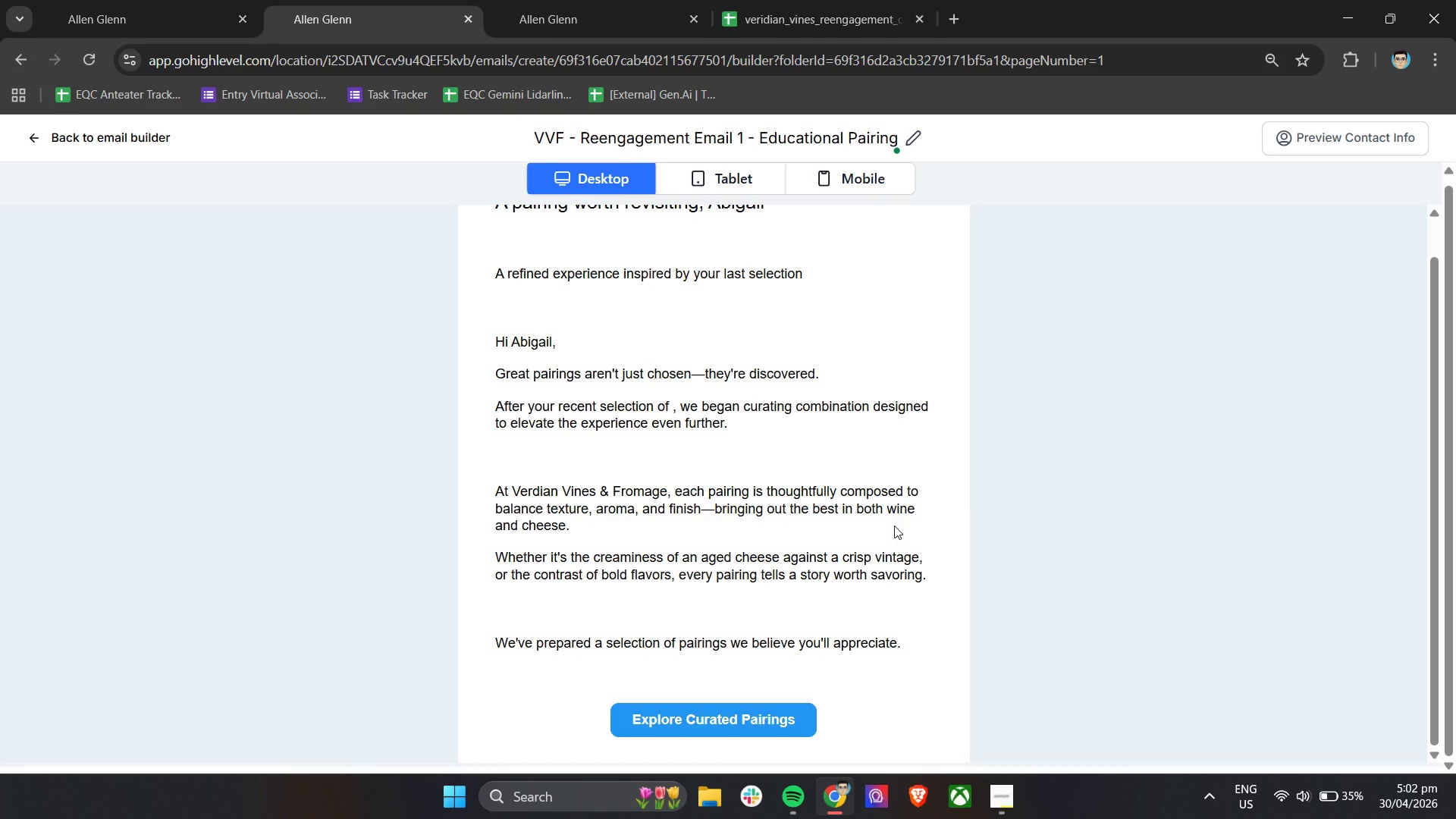 
scroll: coordinate [886, 535], scroll_direction: down, amount: 4.0
 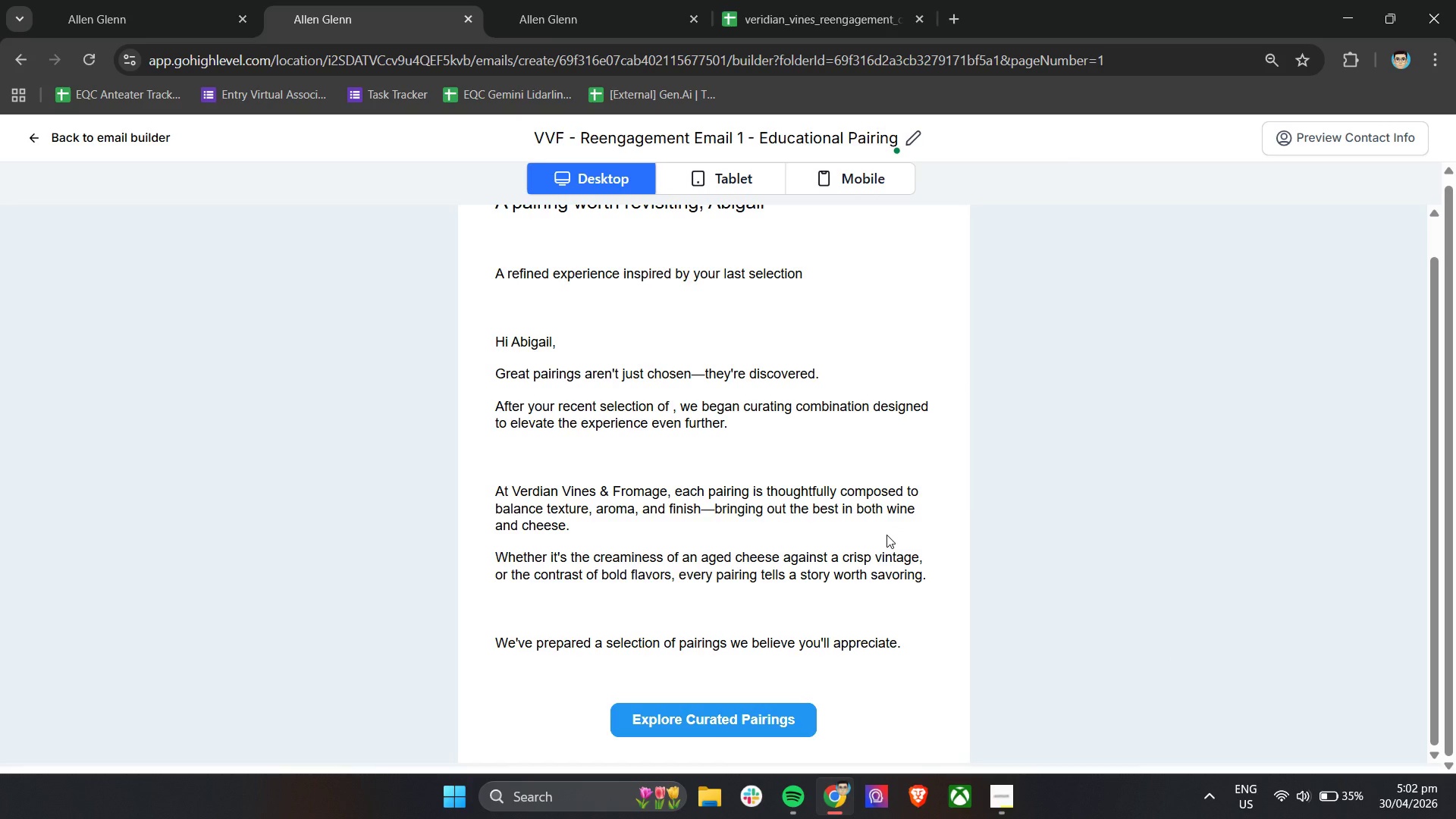 
scroll: coordinate [886, 535], scroll_direction: up, amount: 4.0
 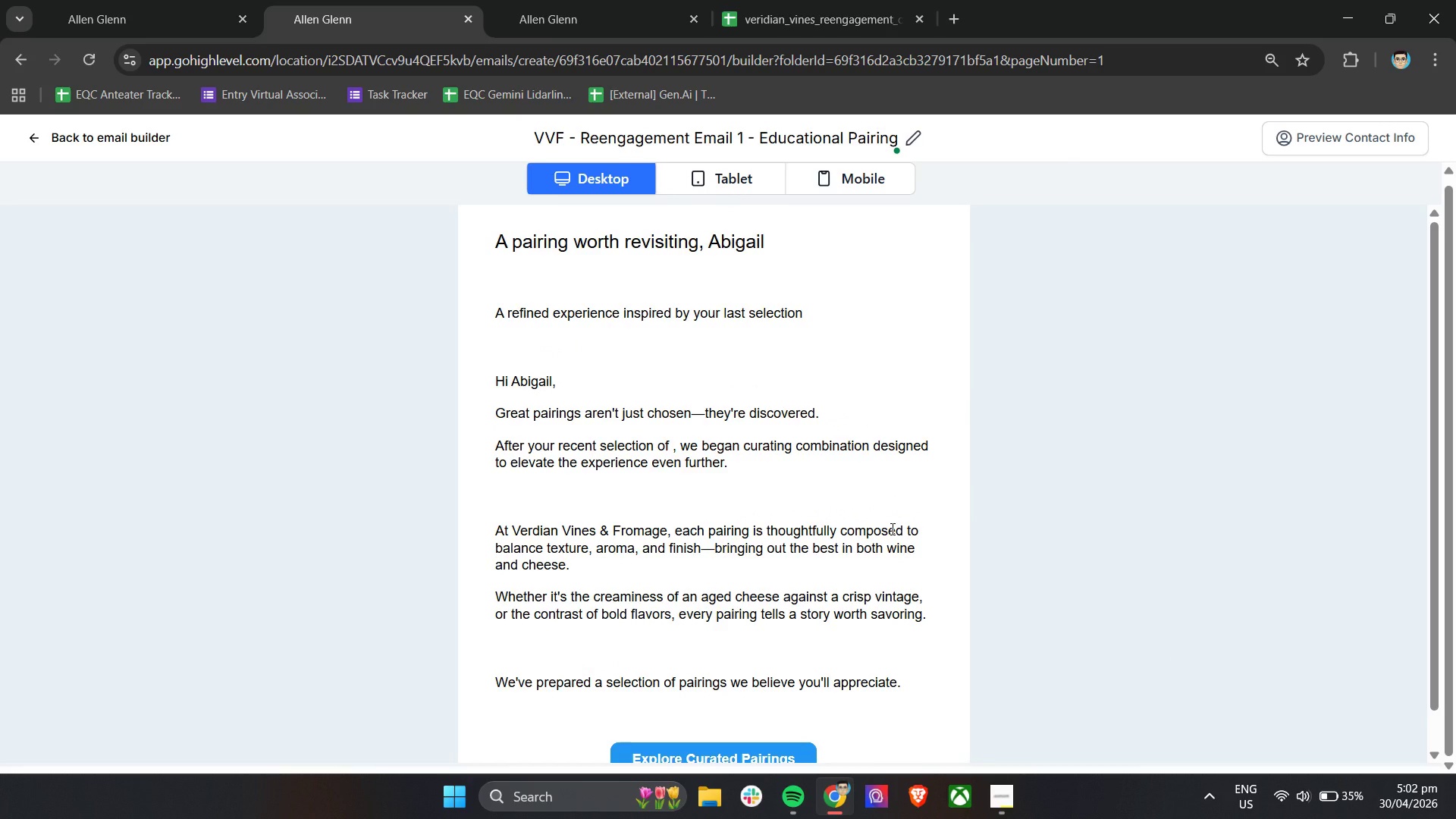 
wait(7.63)
 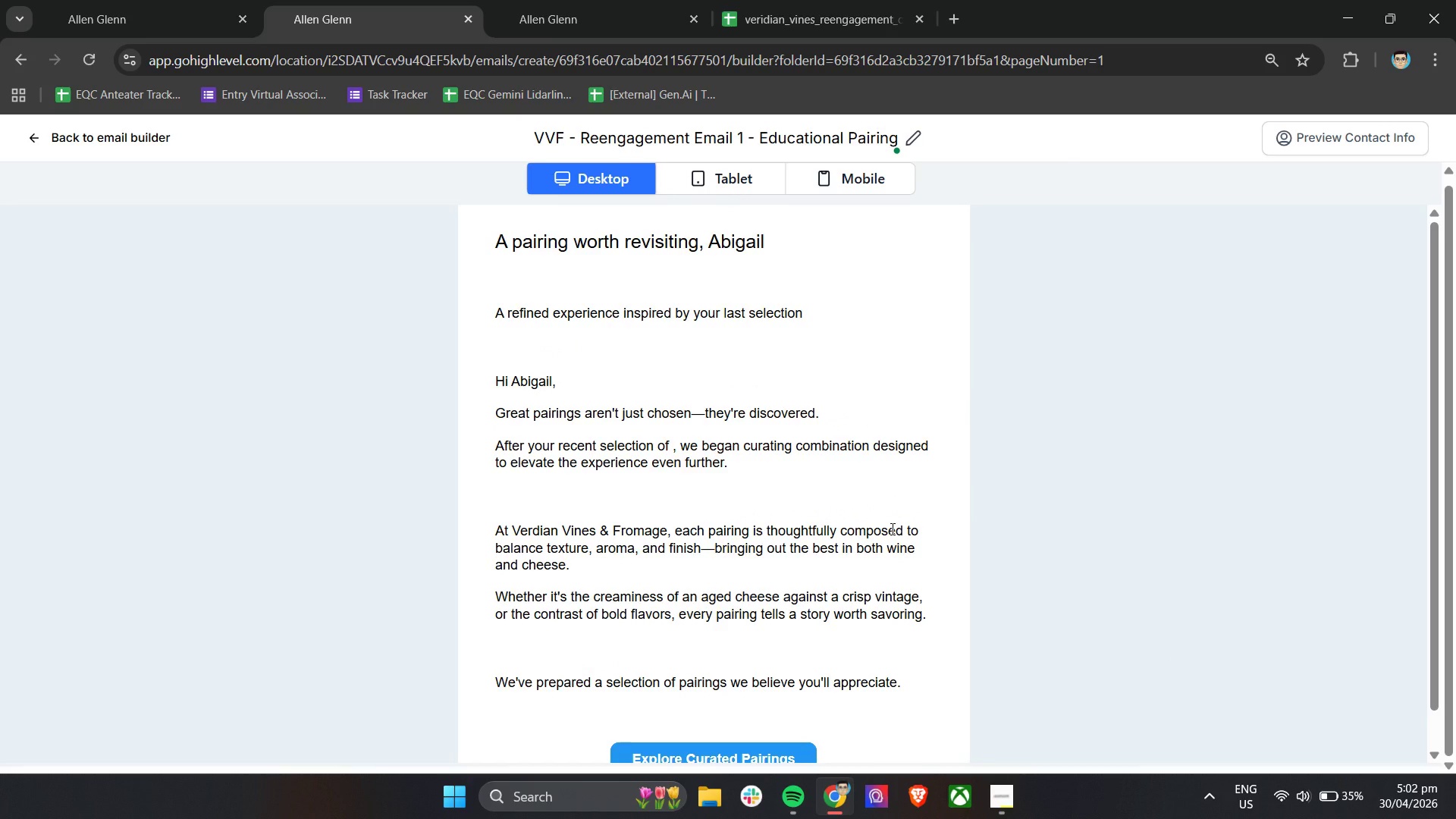 
scroll: coordinate [891, 529], scroll_direction: down, amount: 1.0
 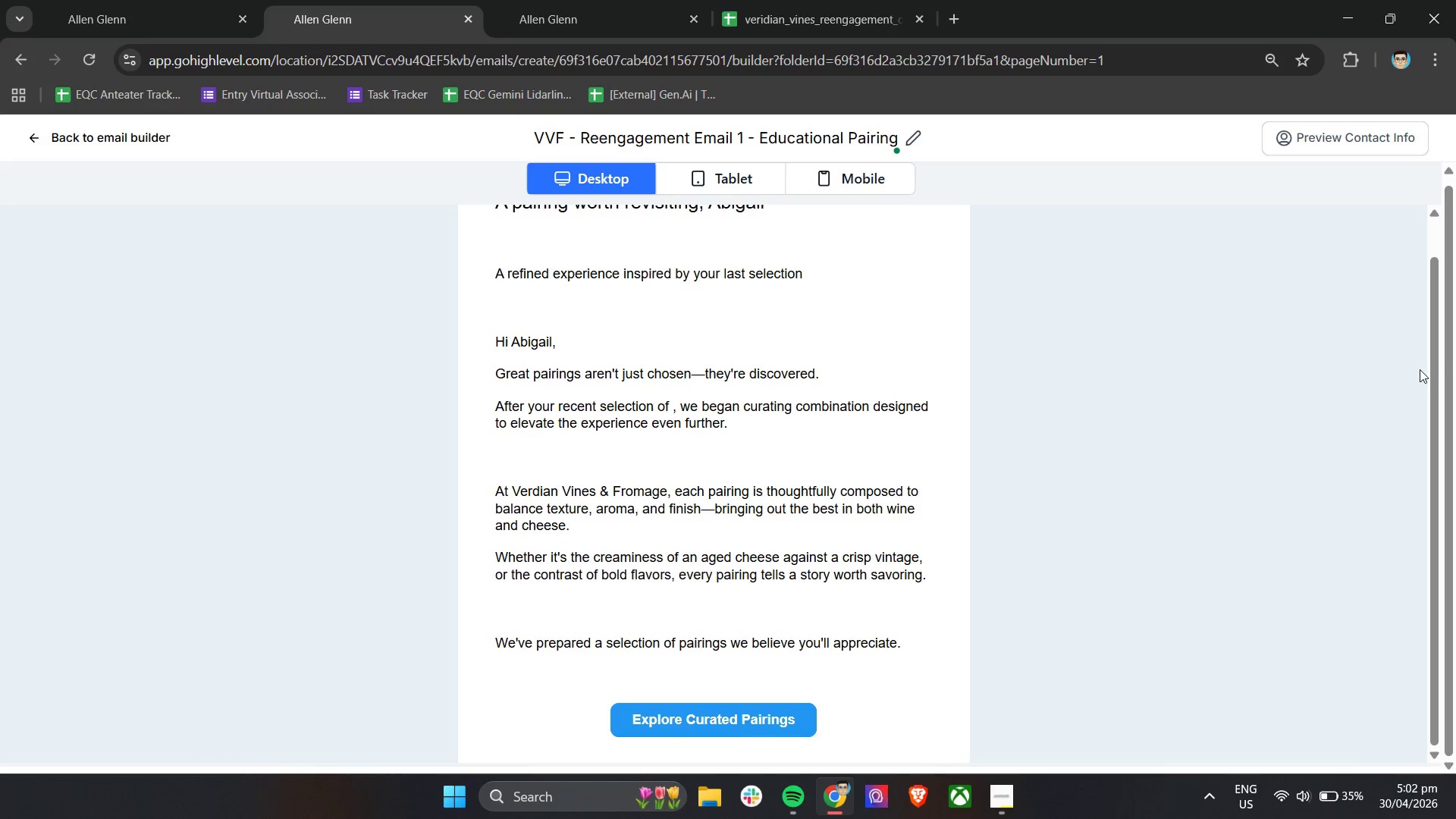 
left_click_drag(start_coordinate=[1433, 367], to_coordinate=[1433, 350])
 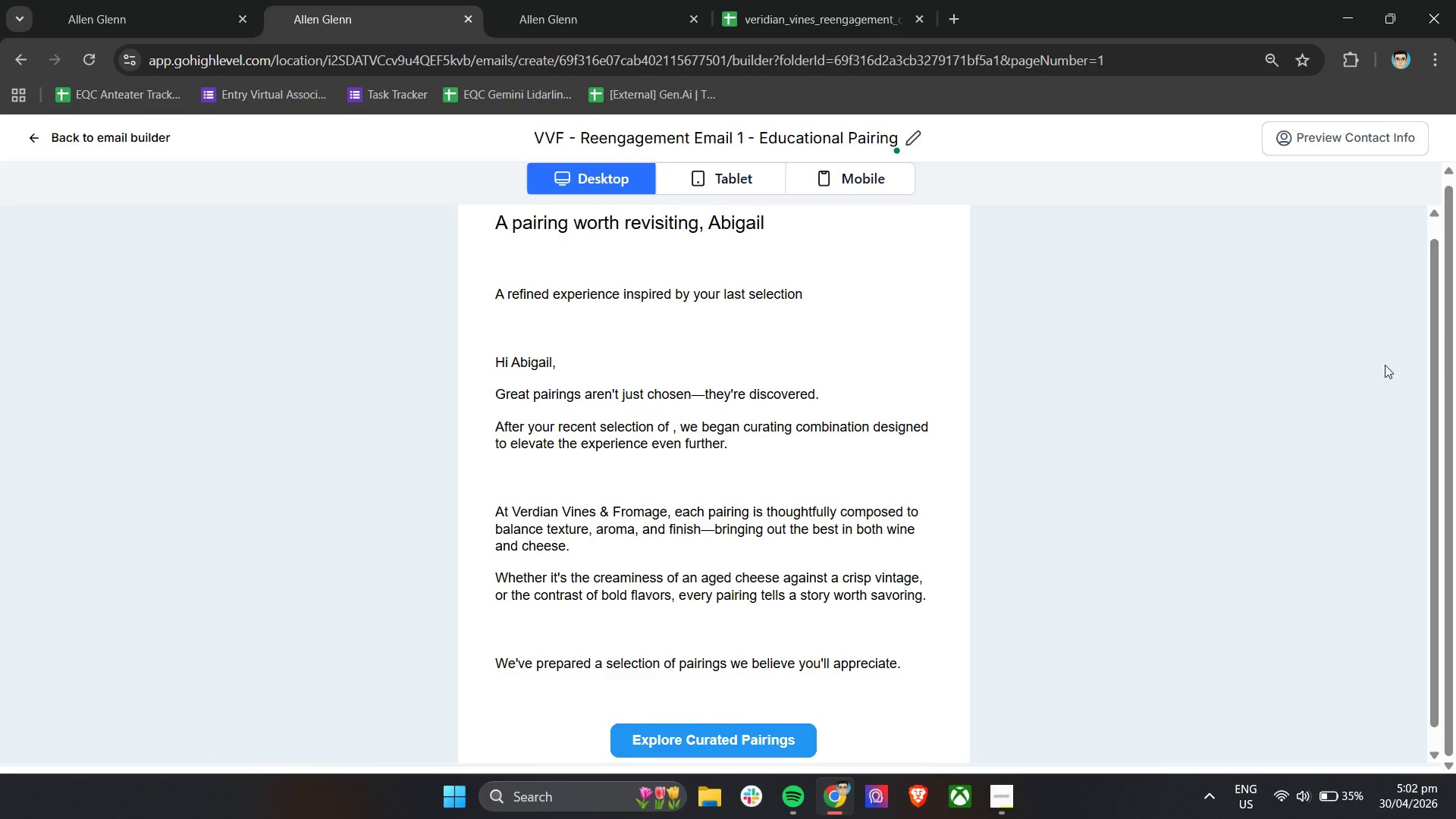 
hold_key(key=ControlLeft, duration=0.95)
scroll: coordinate [1258, 378], scroll_direction: down, amount: 1.0
 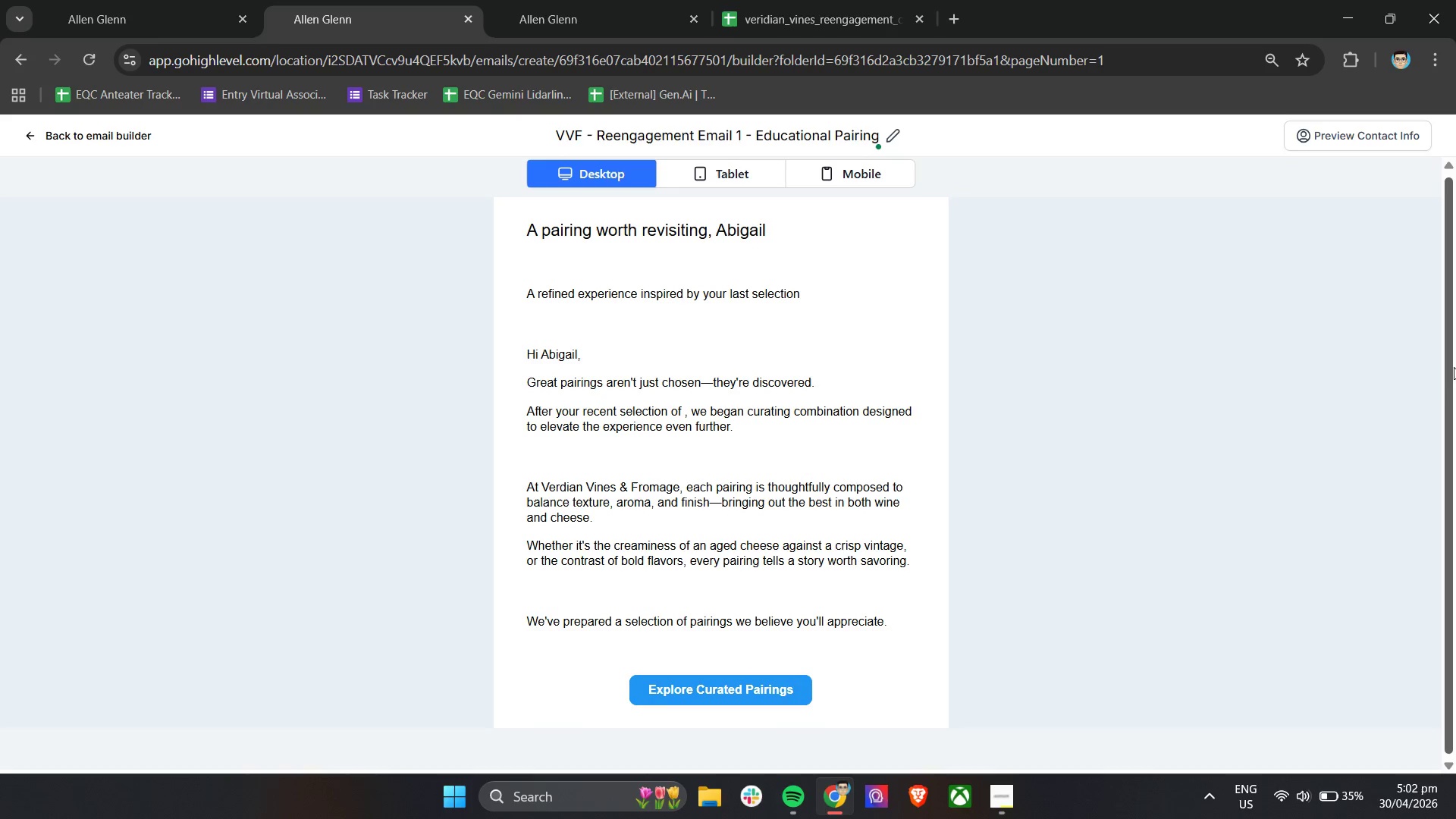 
wait(17.78)
 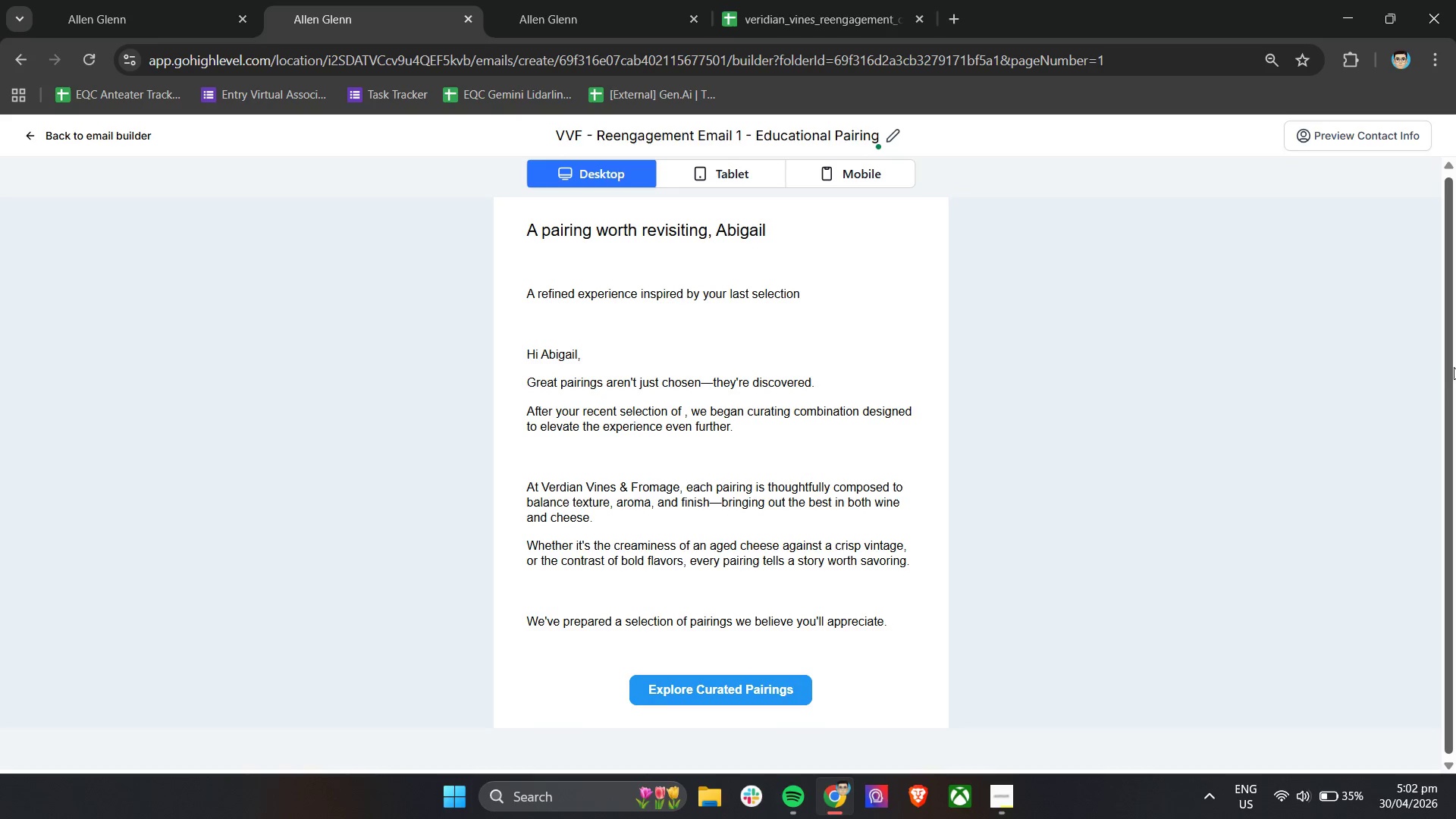 
left_click([990, 793])